 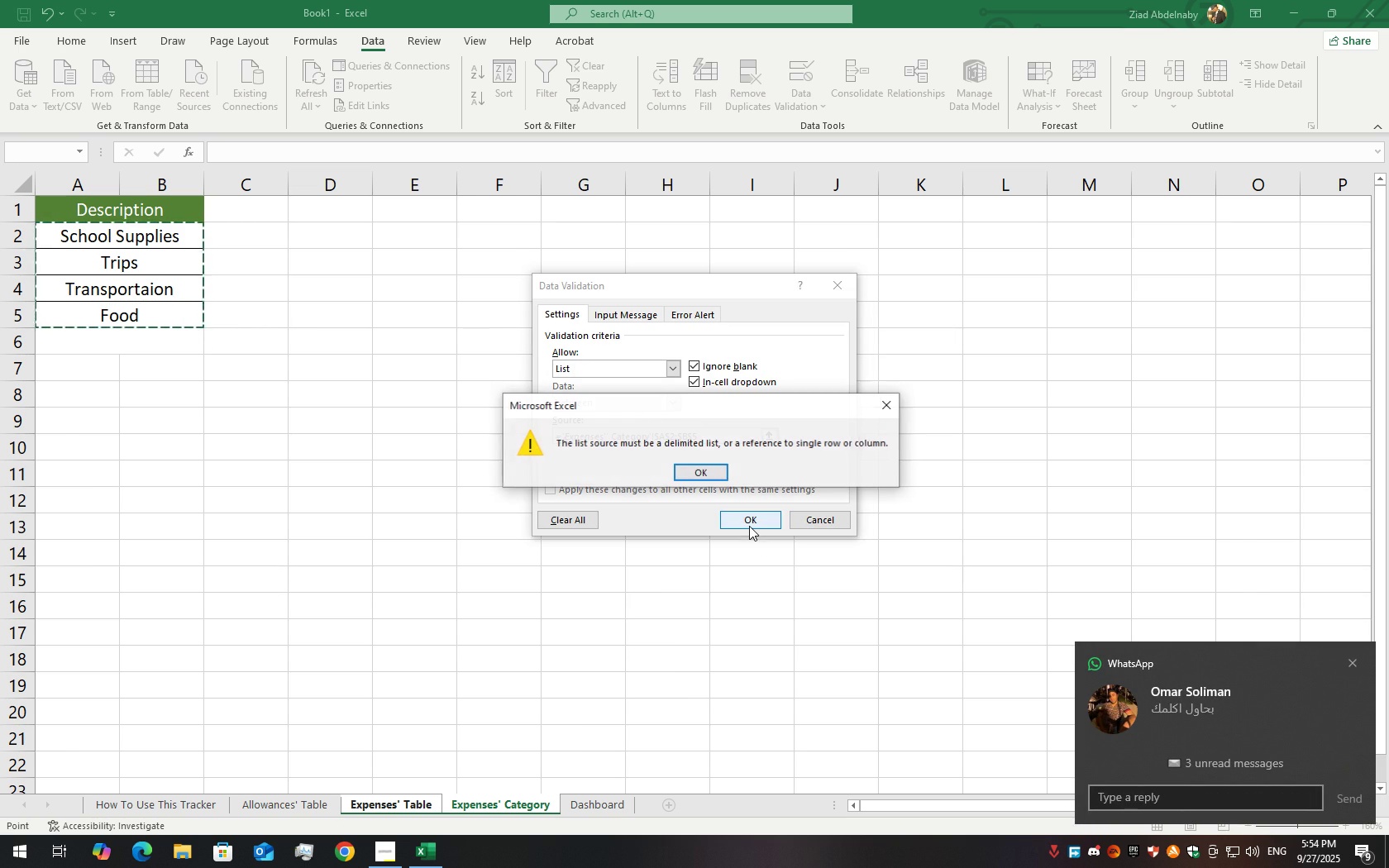 
left_click([715, 476])
 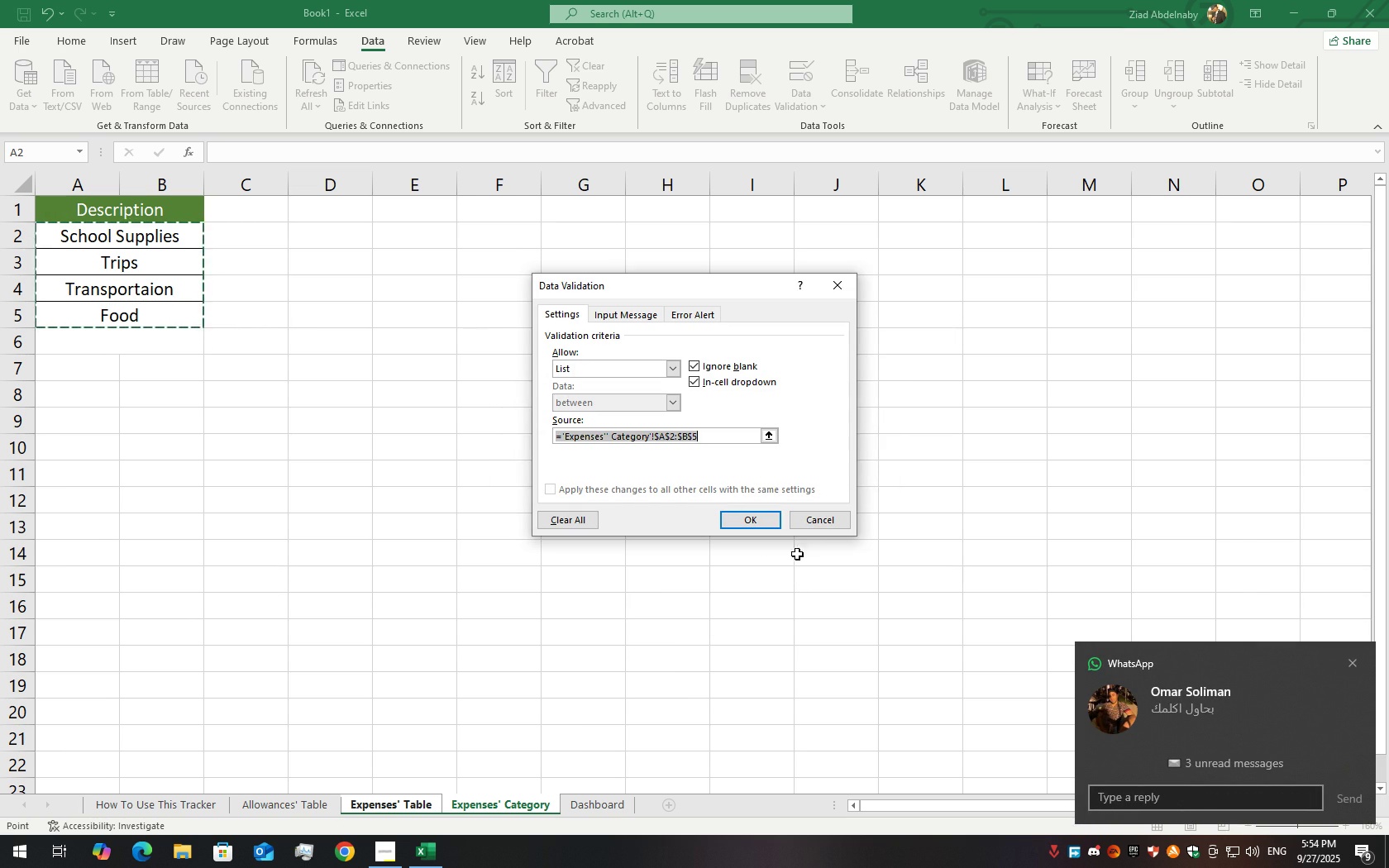 
left_click([807, 519])
 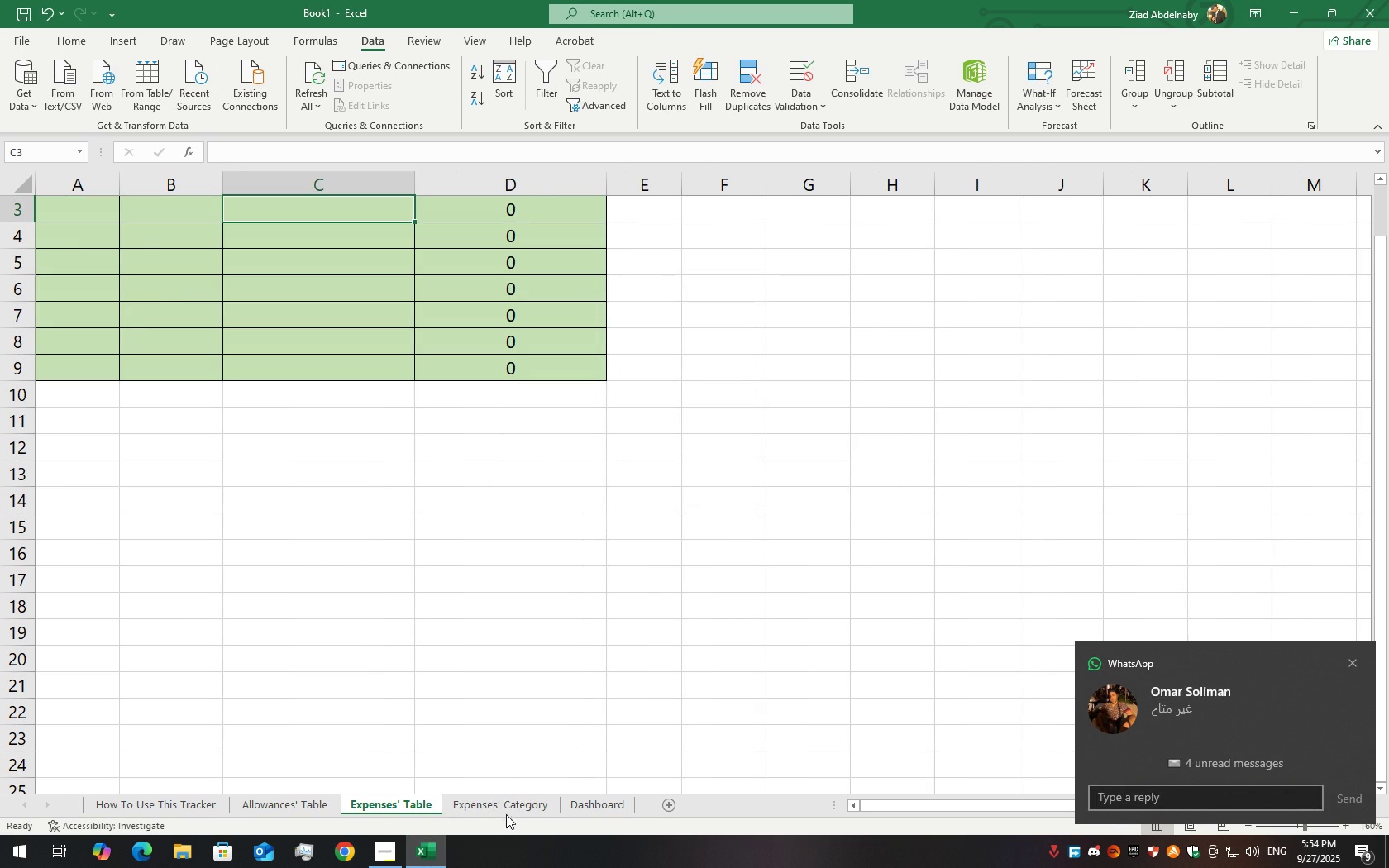 
double_click([508, 808])
 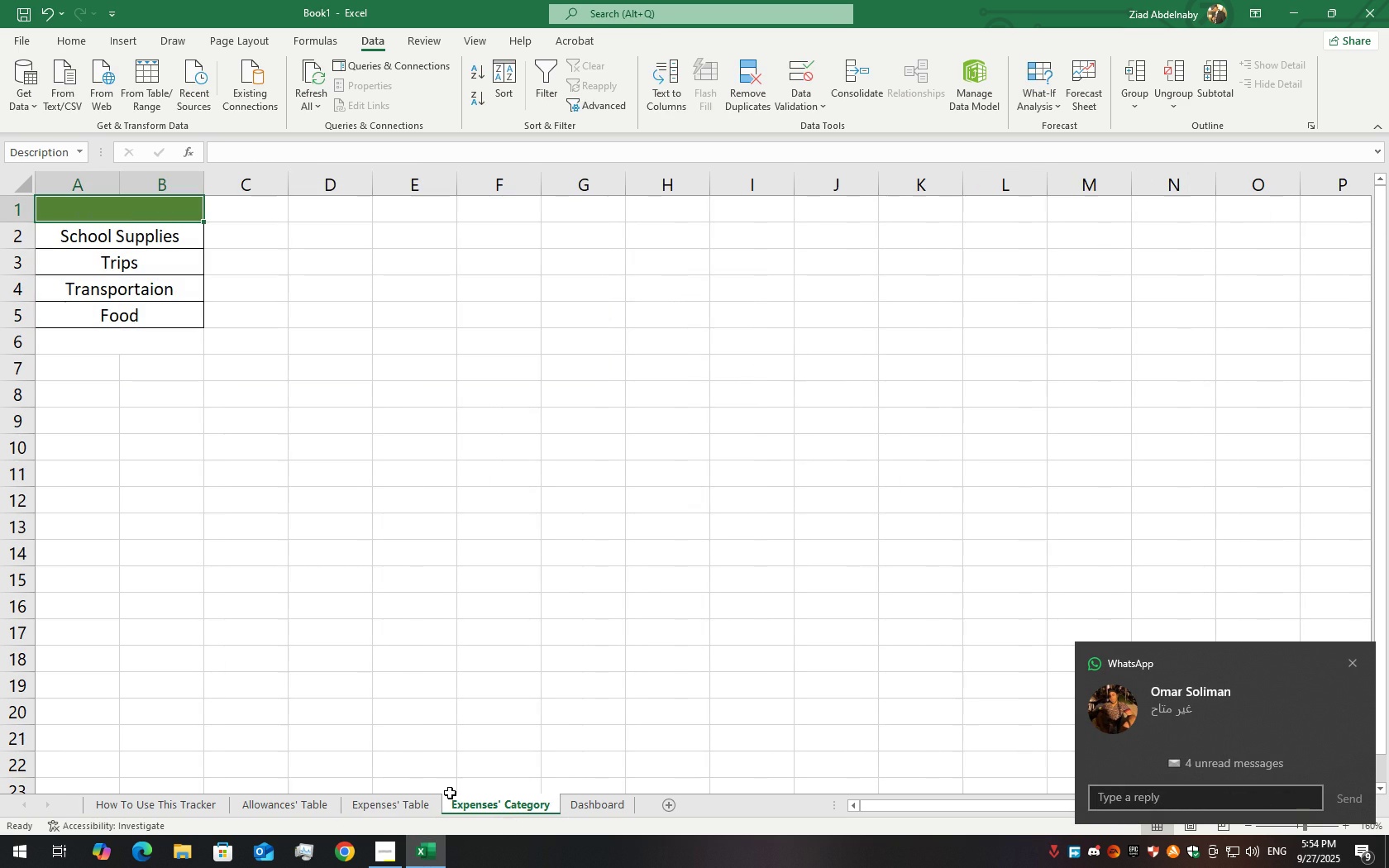 
key(Delete)
 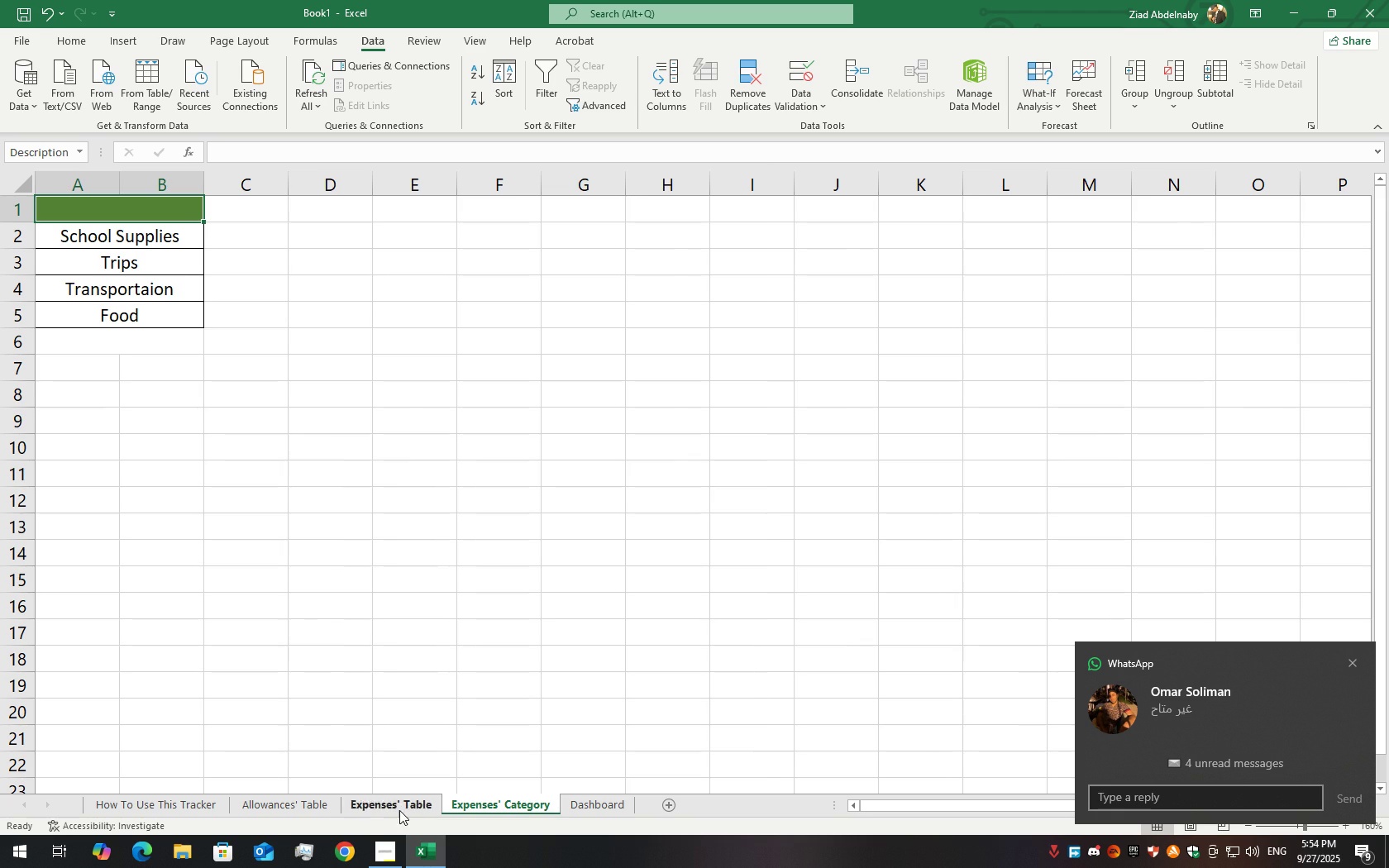 
left_click([399, 810])
 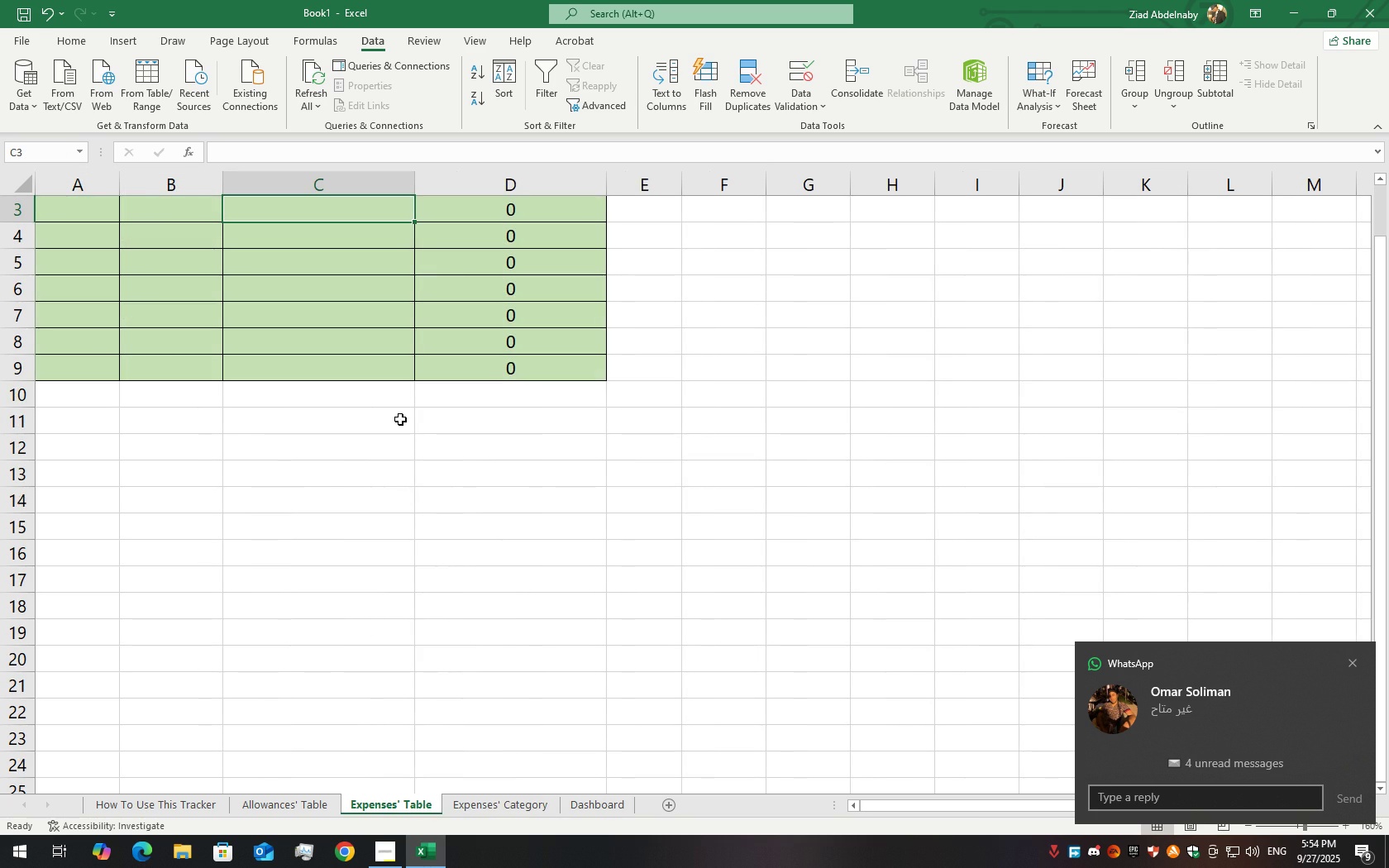 
scroll: coordinate [386, 401], scroll_direction: up, amount: 8.0
 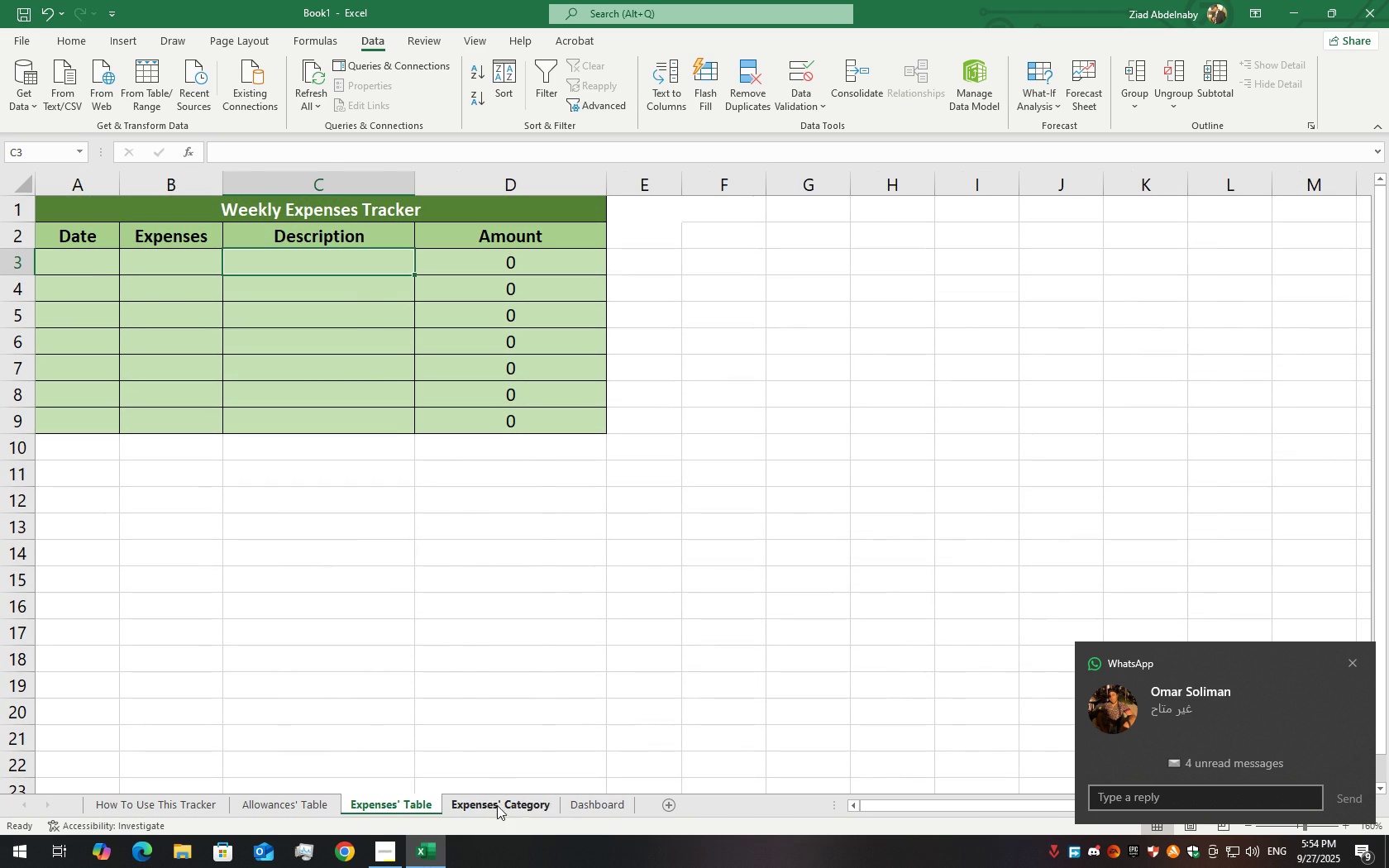 
right_click([495, 813])
 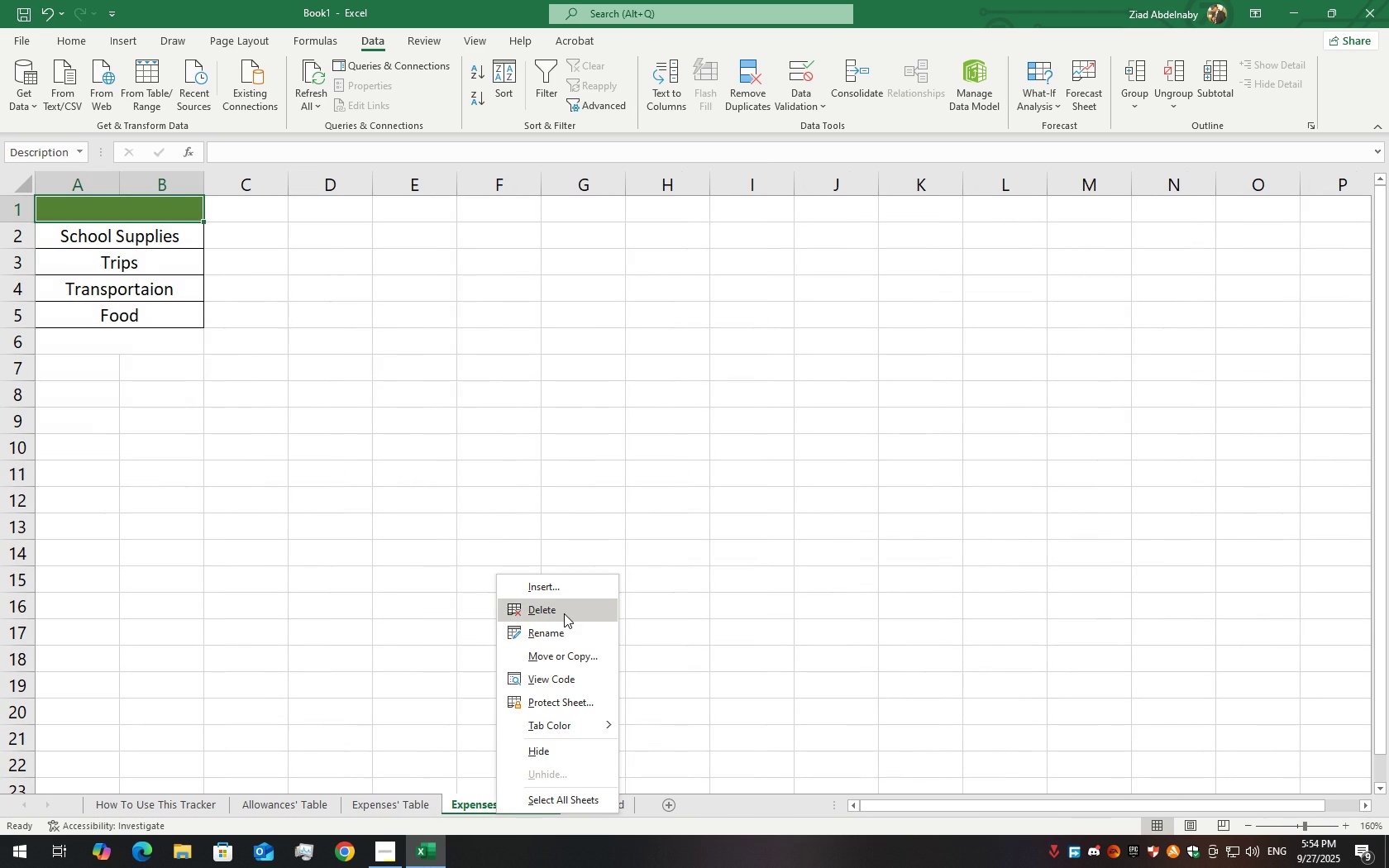 
left_click([564, 613])
 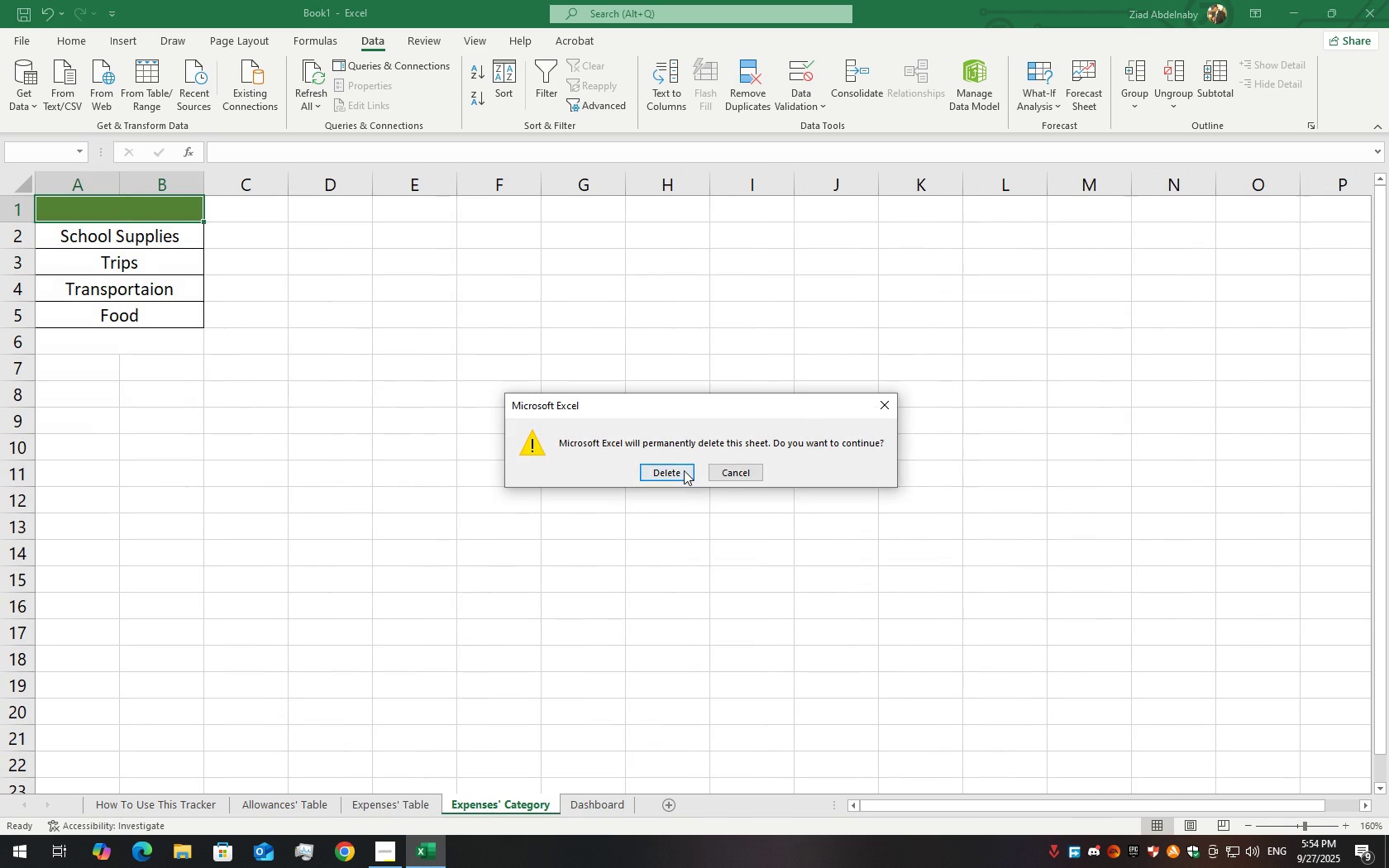 
left_click([684, 470])